 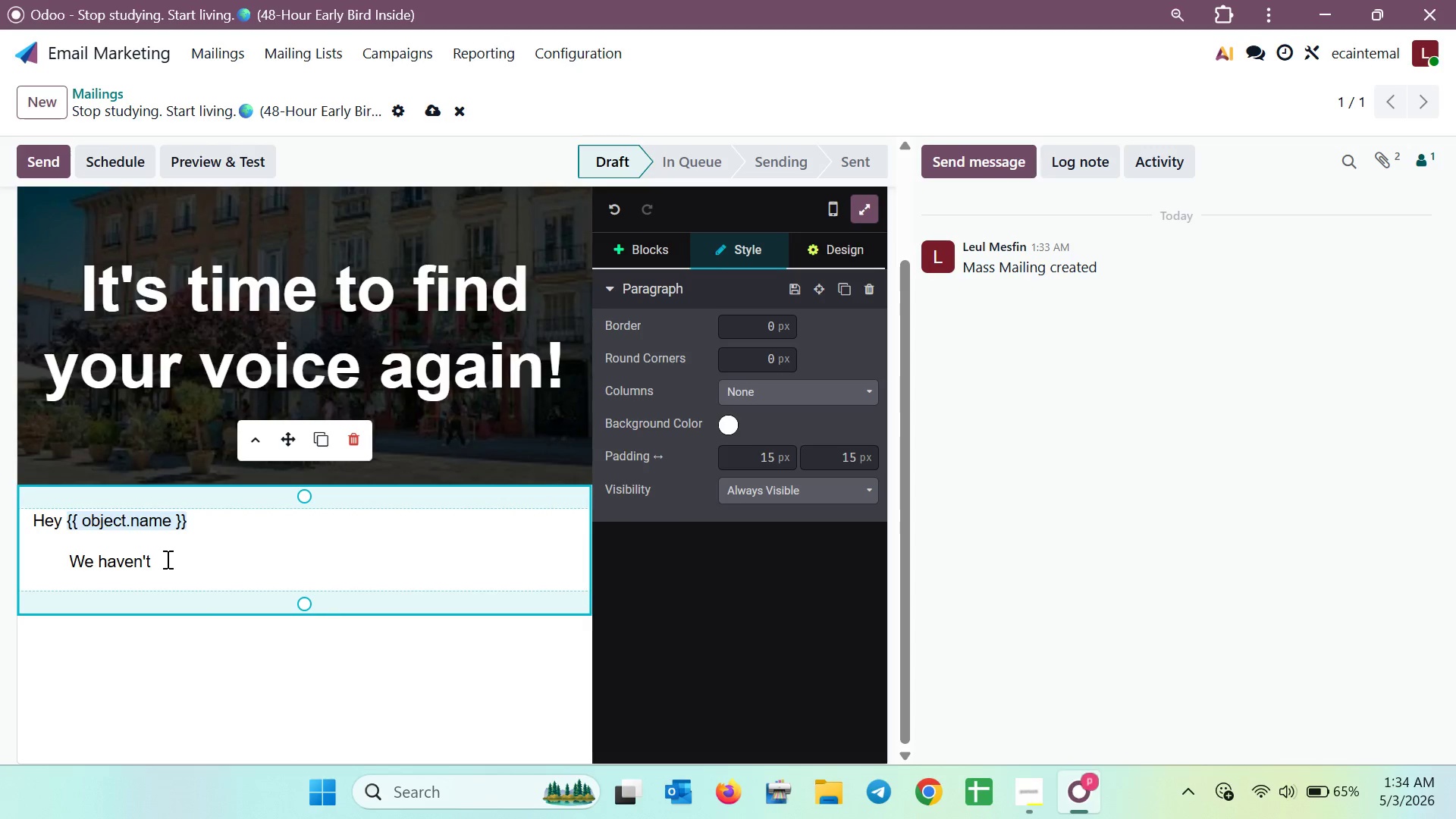 
type( )
key(Backspace)
type(een youat the lab in)
 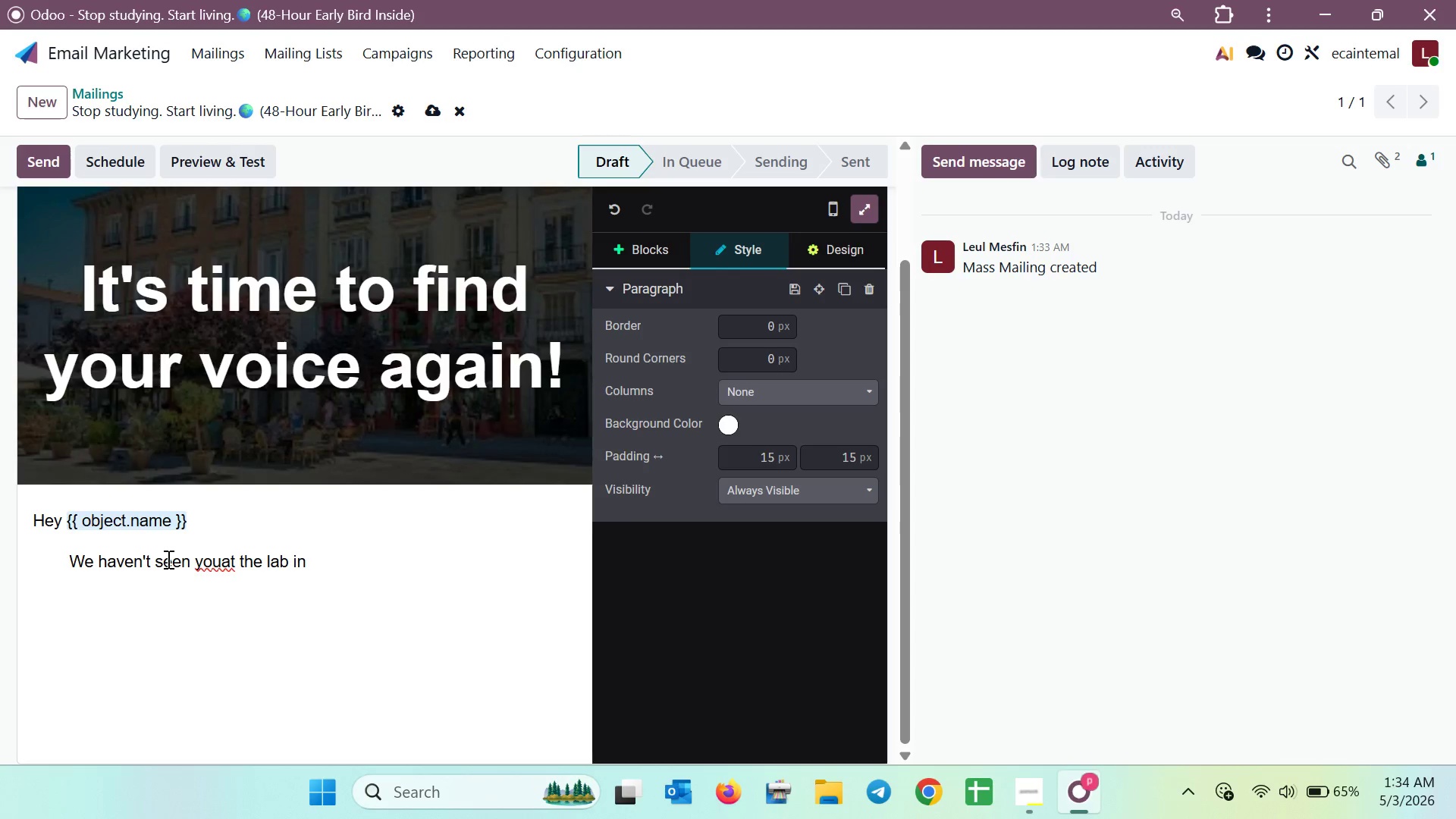 
hold_key(key=S, duration=0.34)
 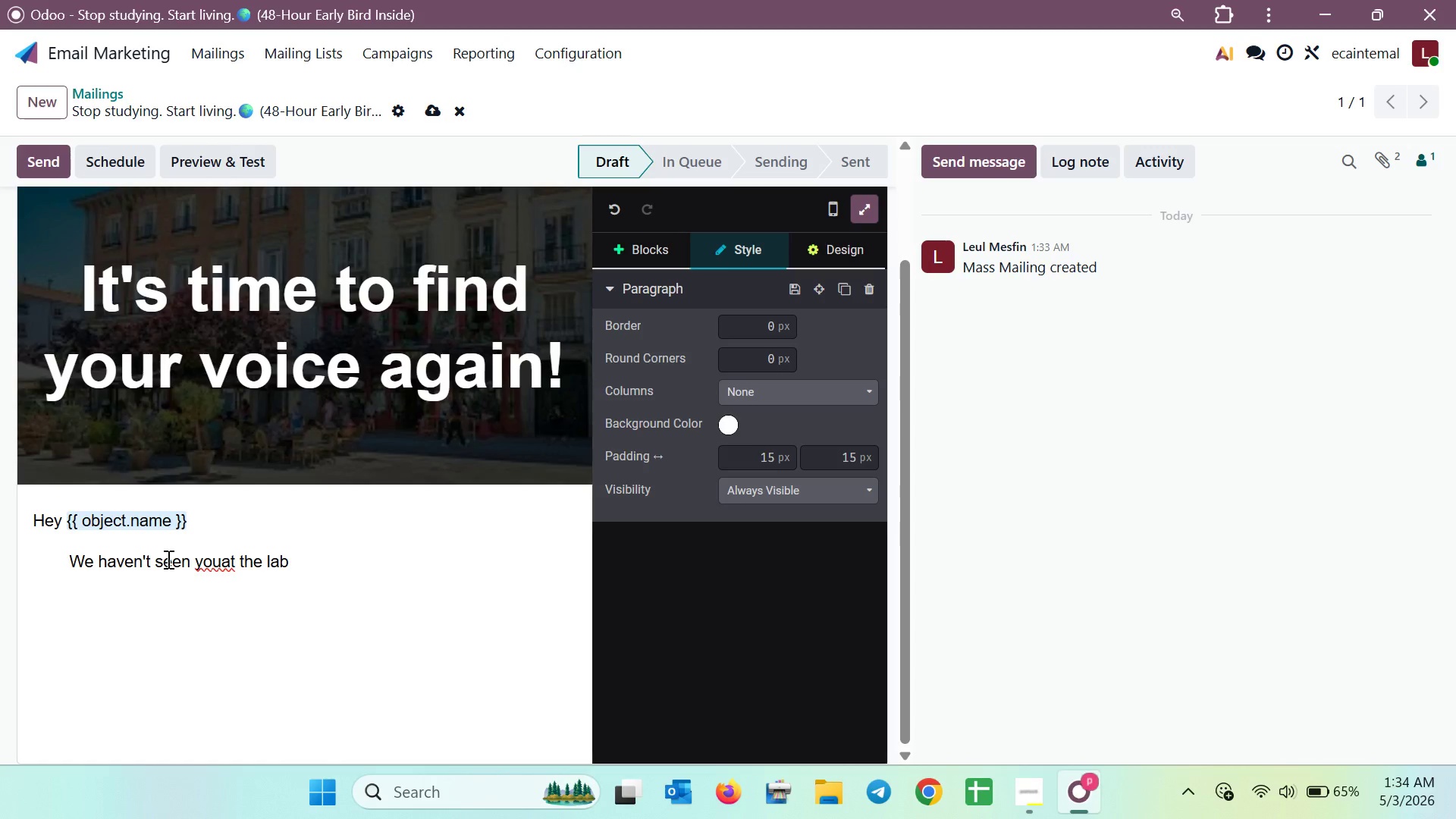 
left_click([222, 561])
 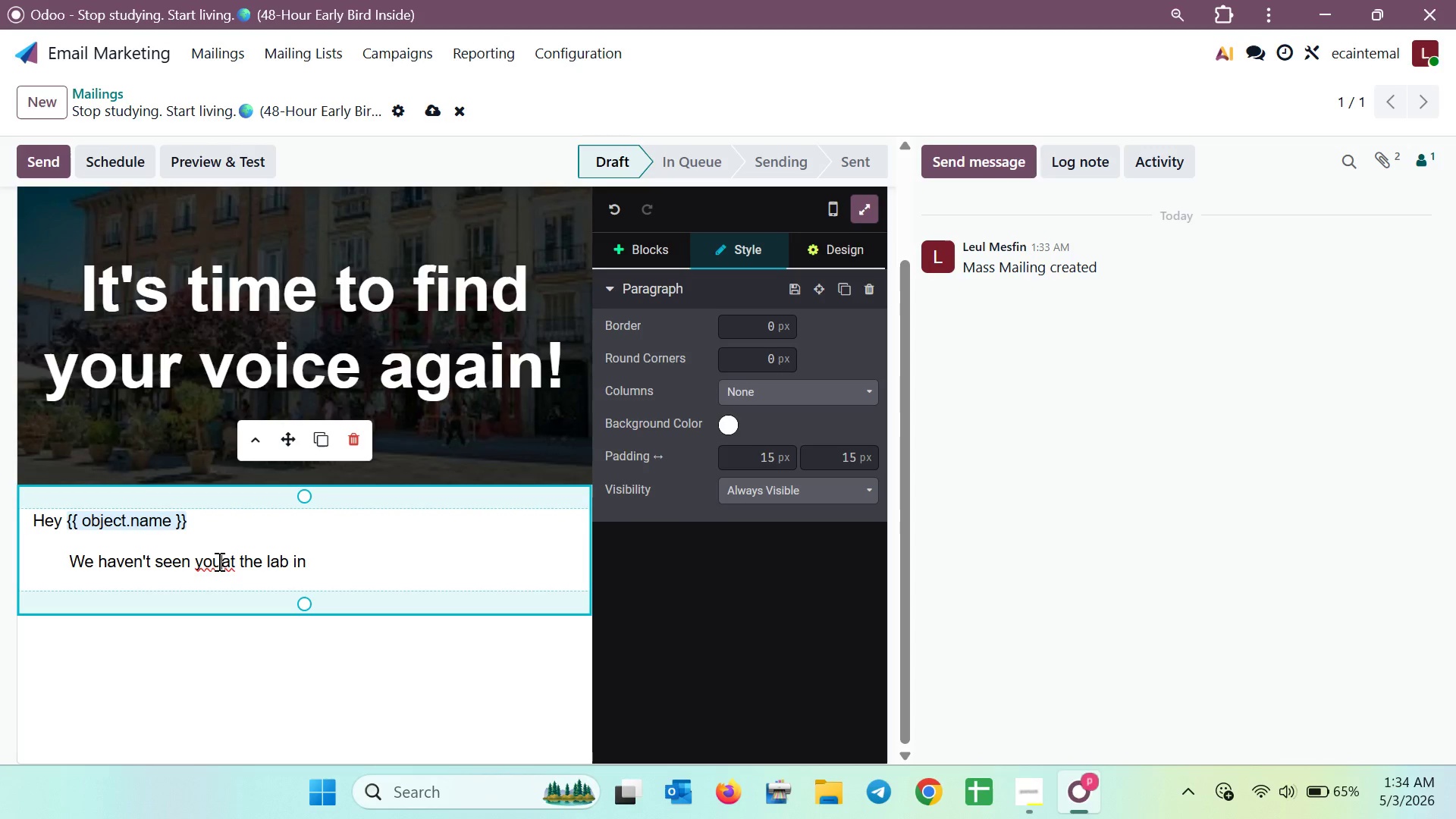 
key(Space)
 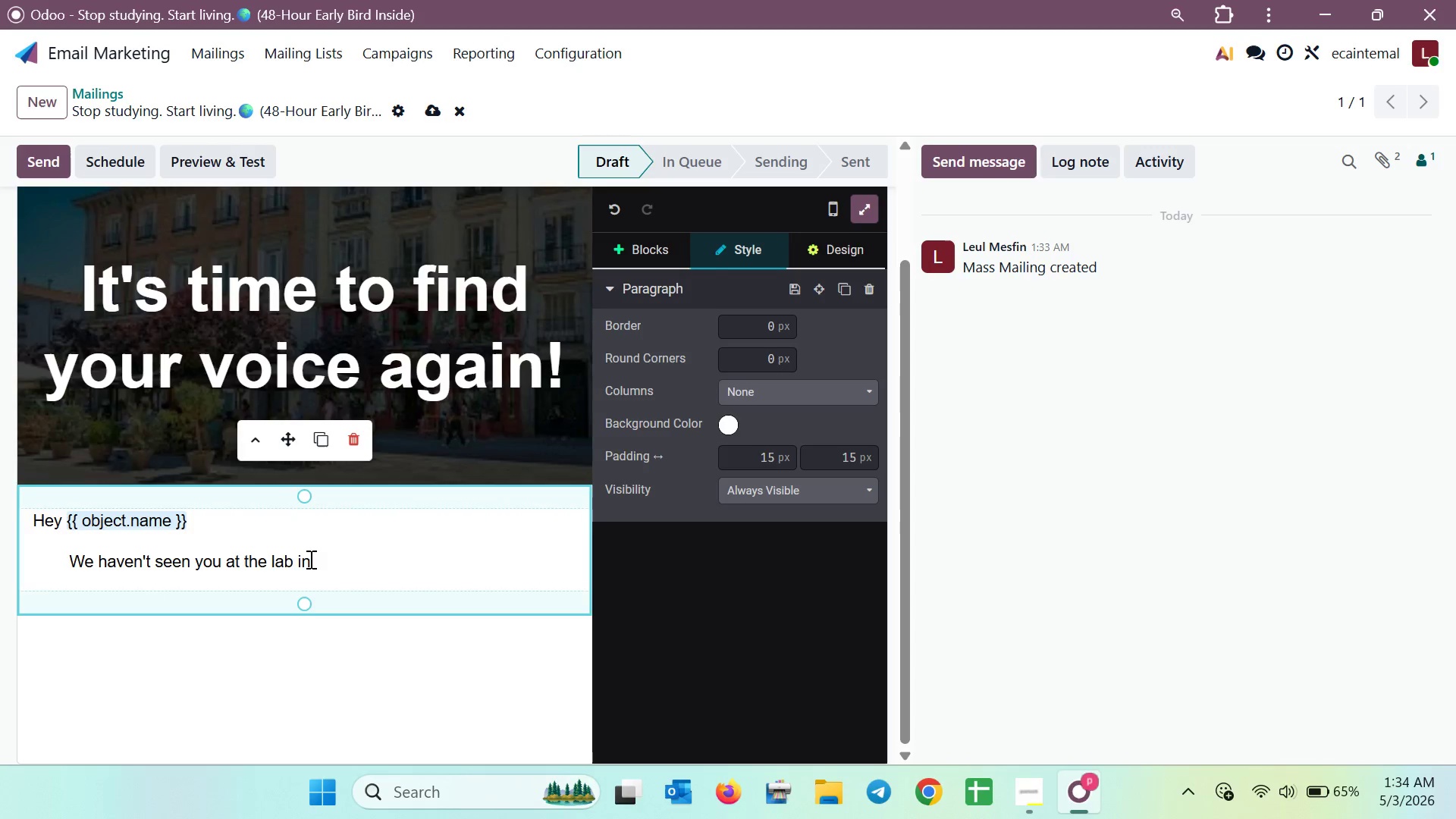 
left_click([313, 559])
 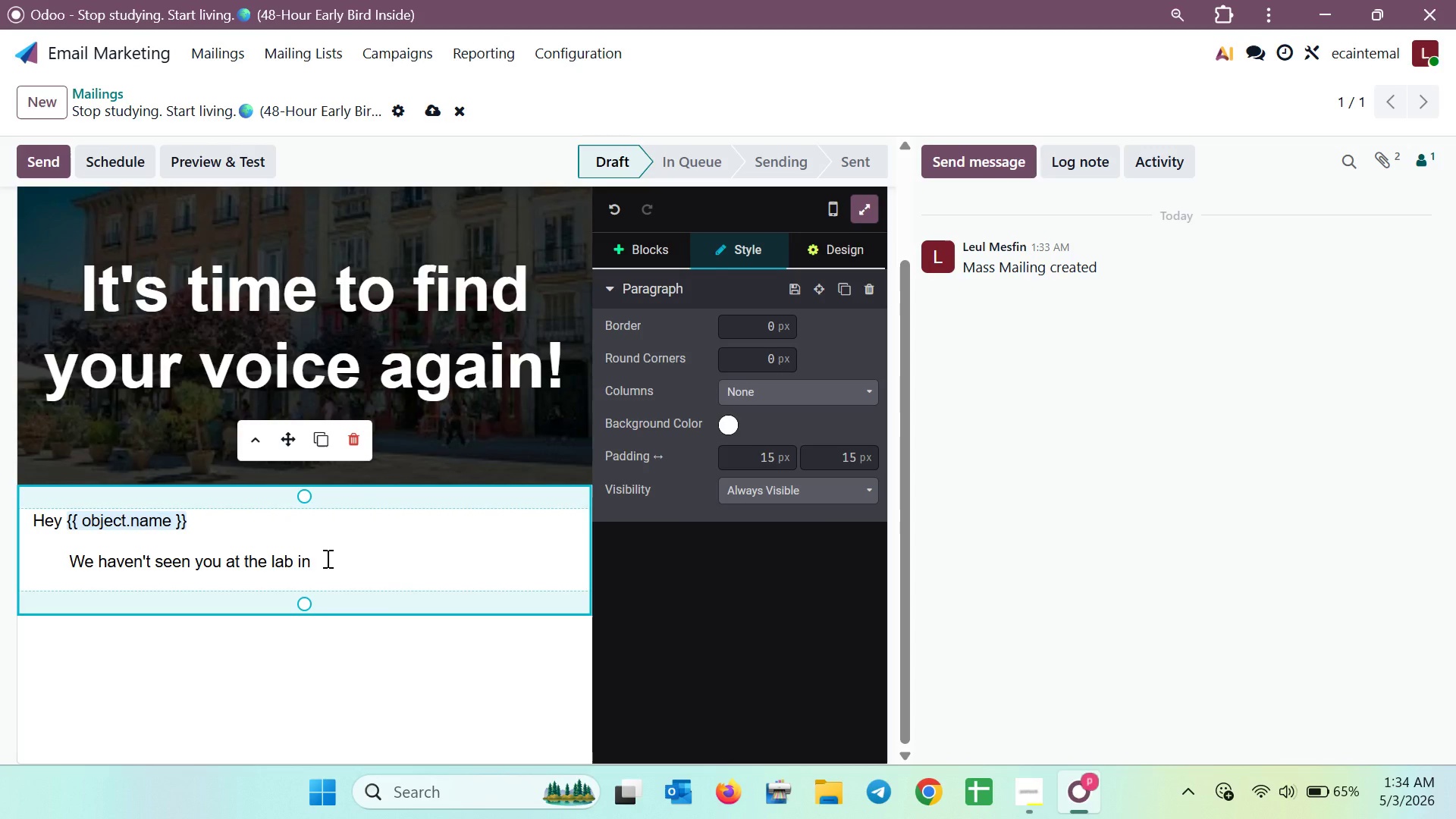 
key(Space)
 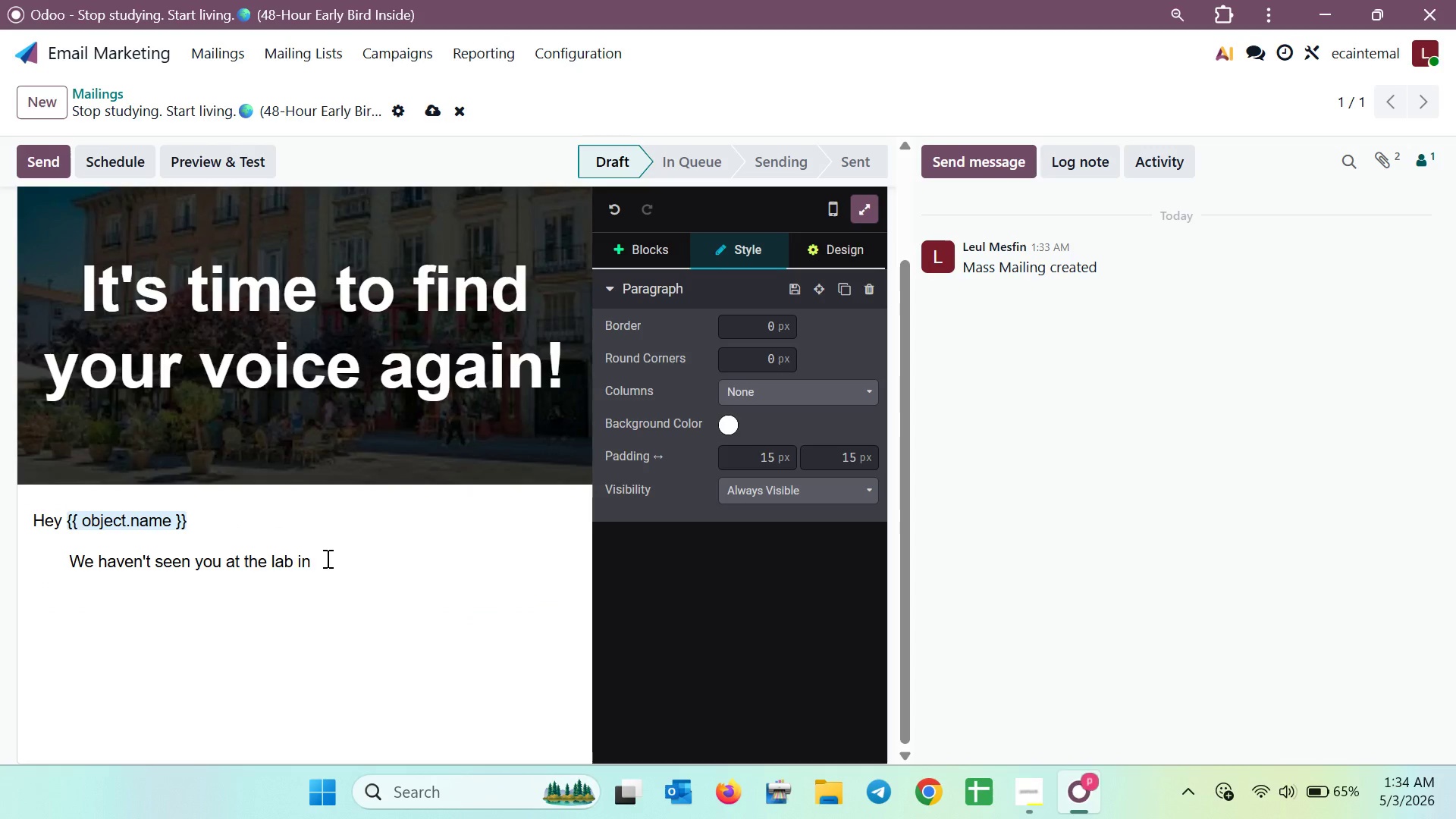 
key(ArrowLeft)
 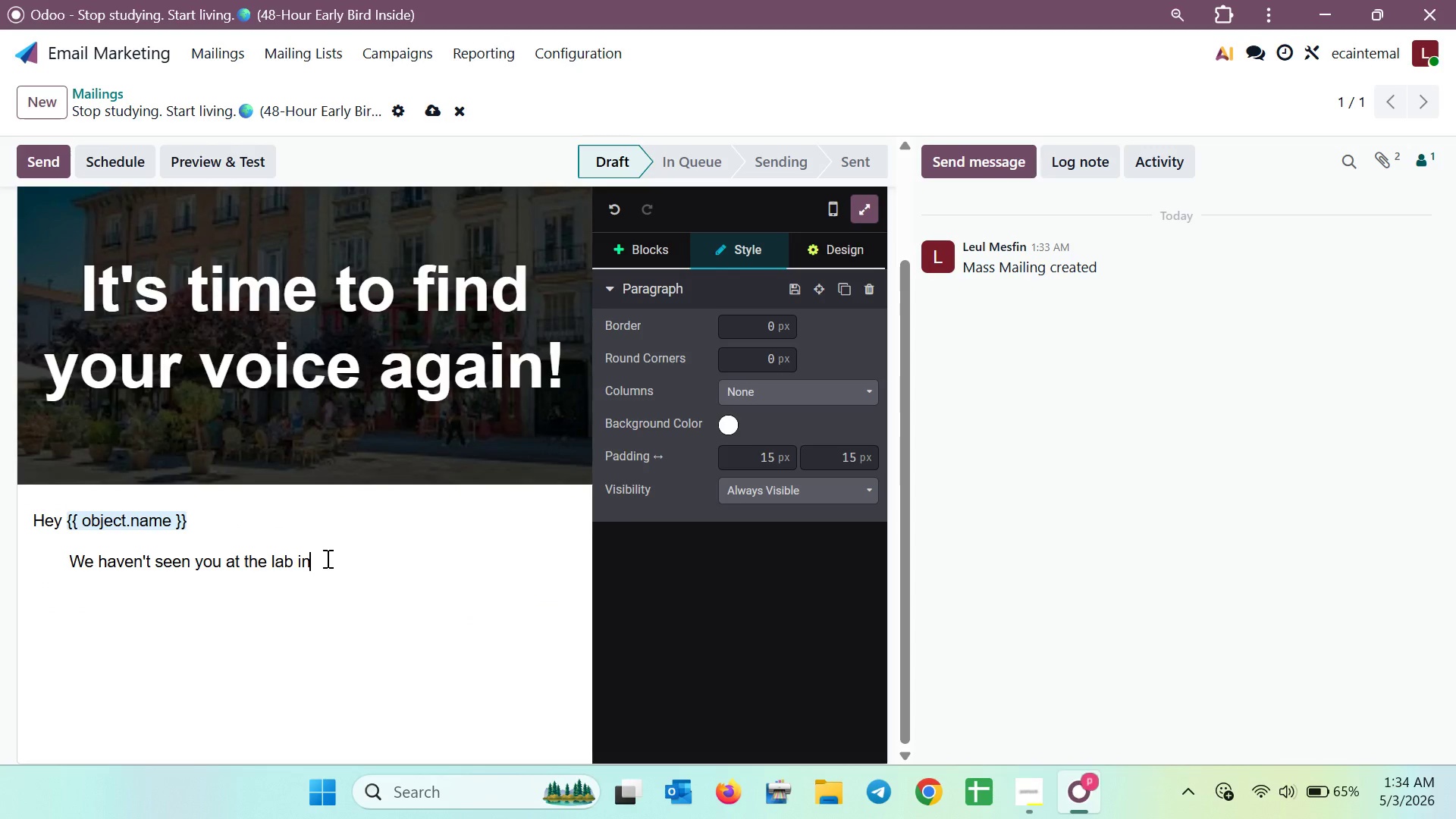 
key(ArrowLeft)
 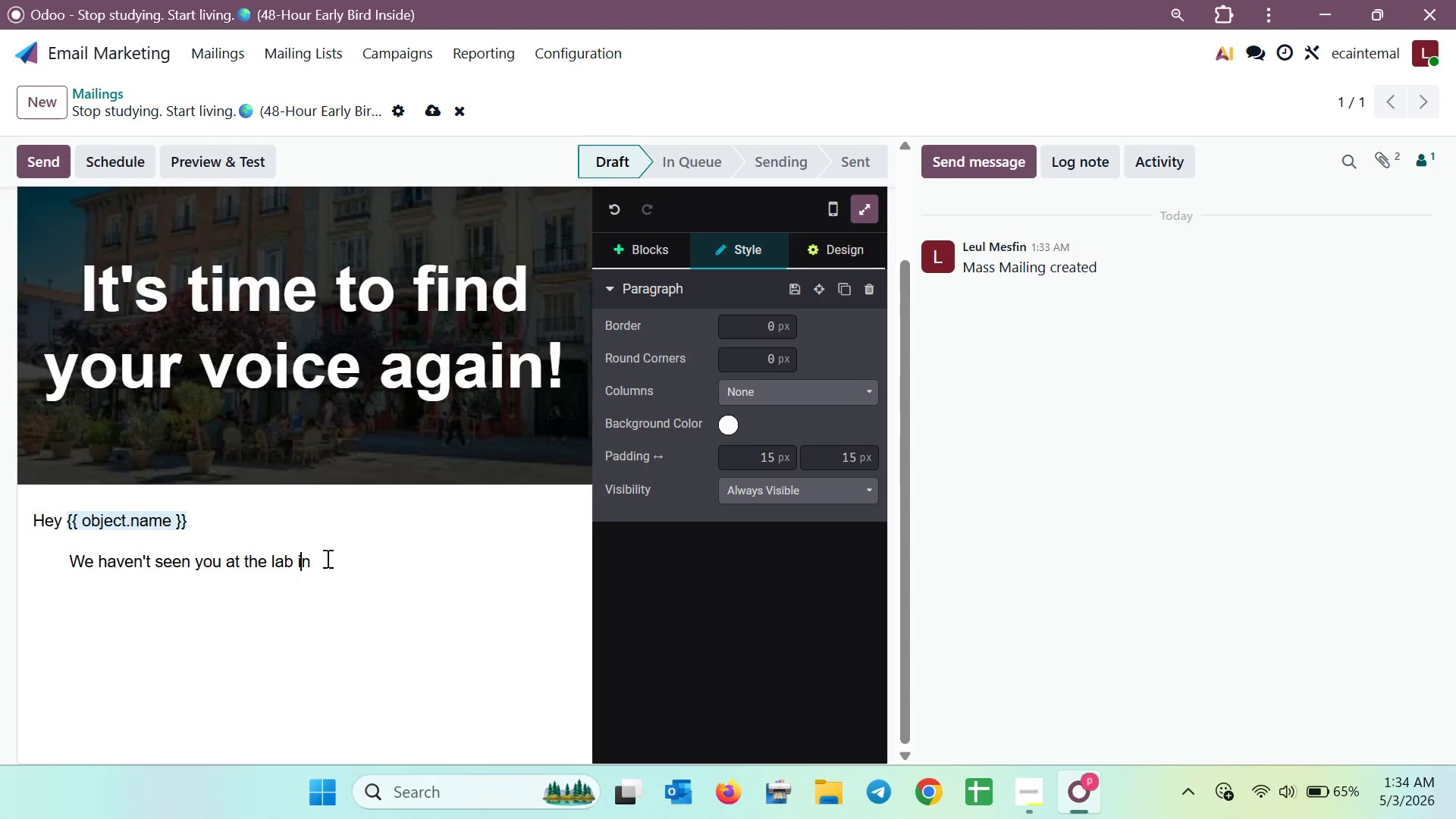 
key(ArrowLeft)
 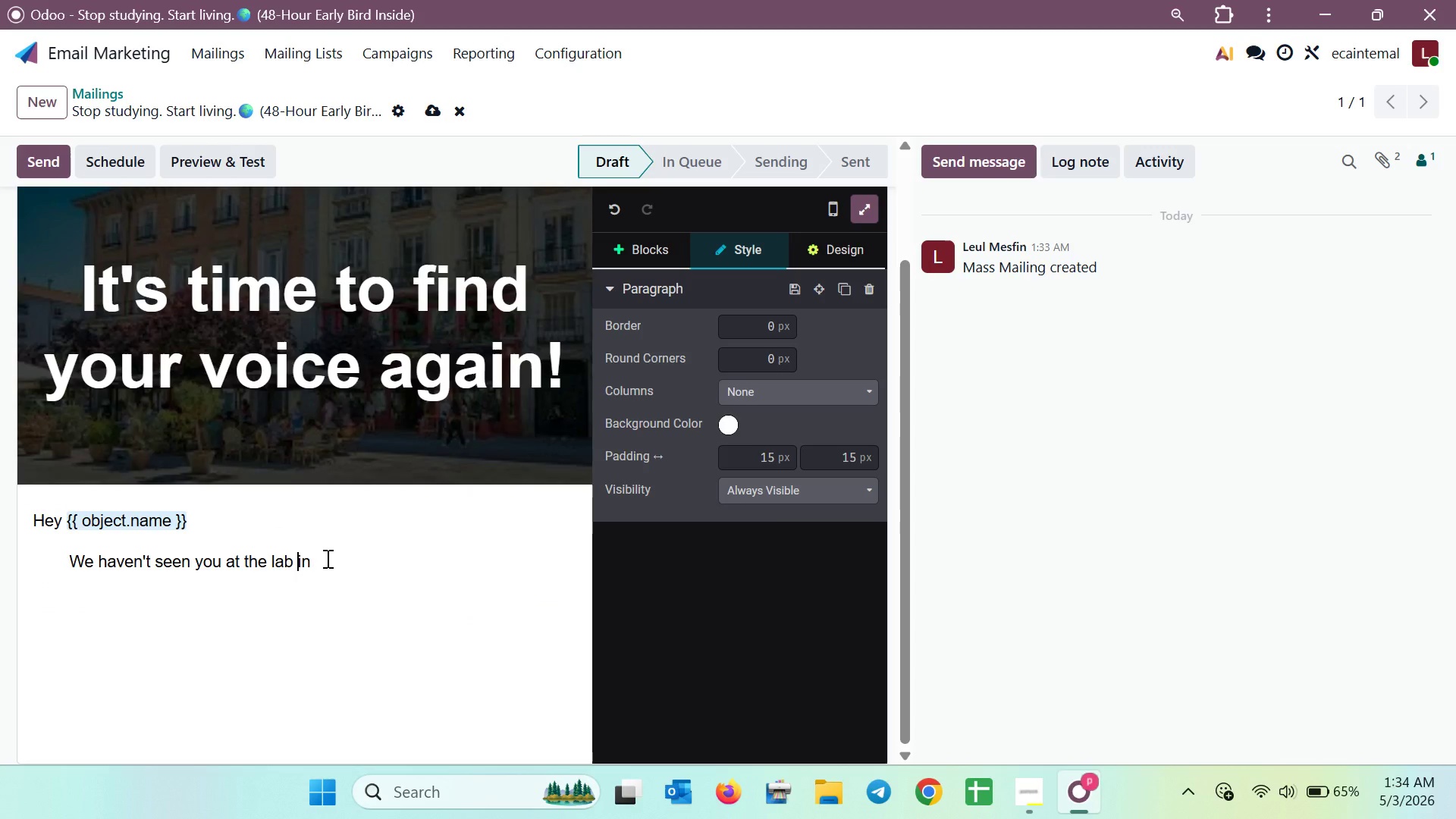 
key(Backspace)
 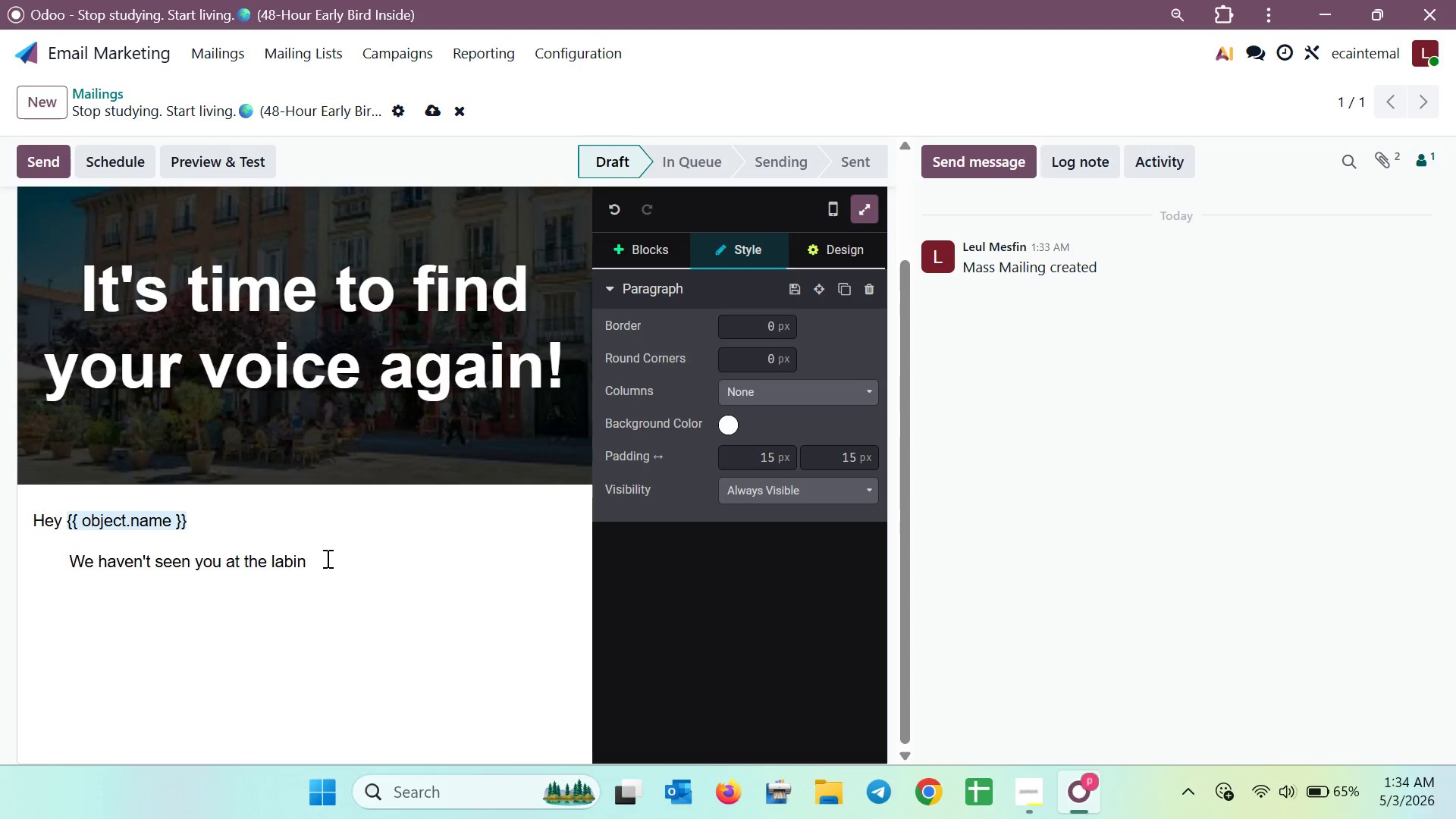 
key(Space)
 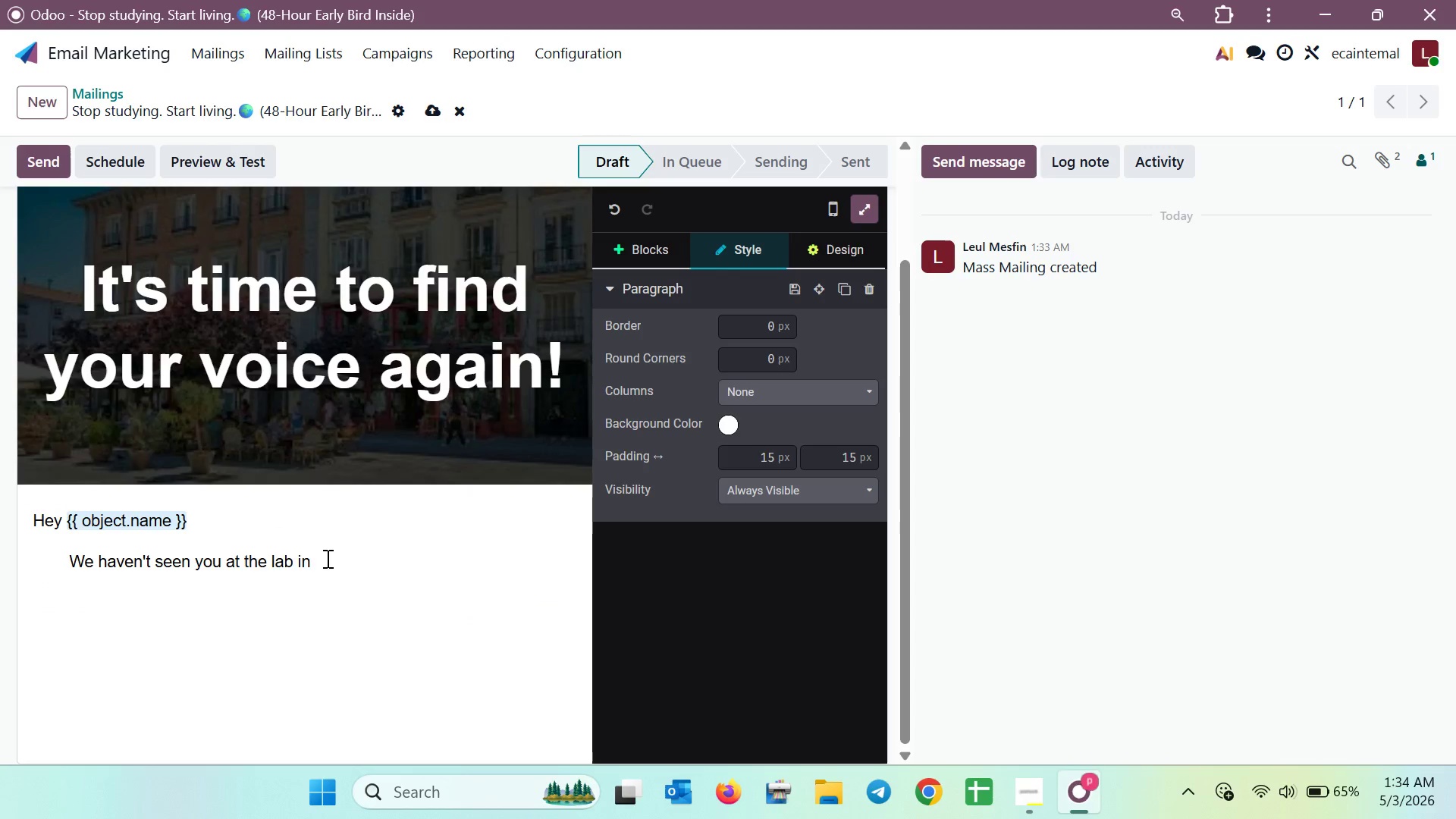 
key(ArrowDown)
 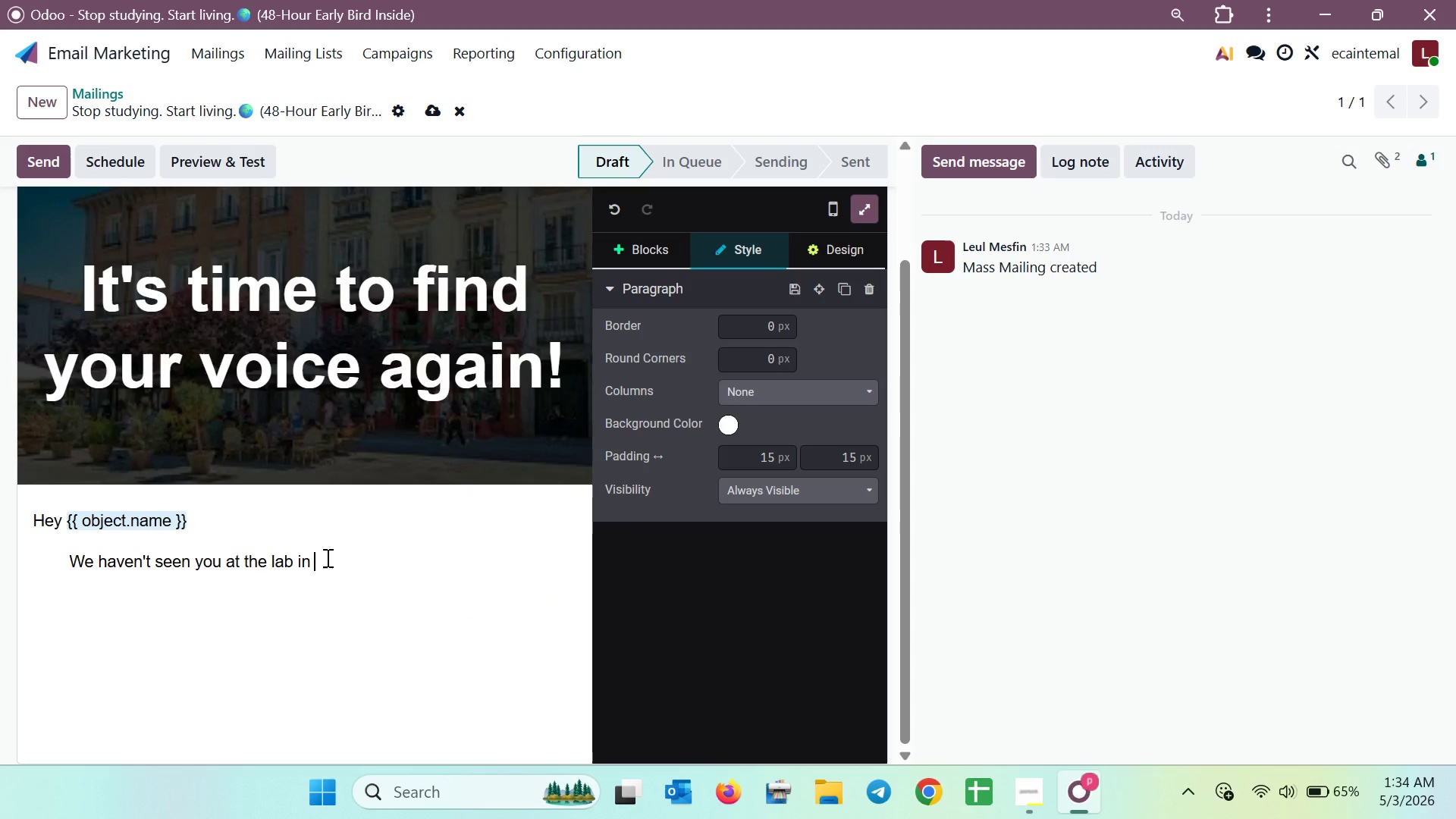 
type(a while, and we)
 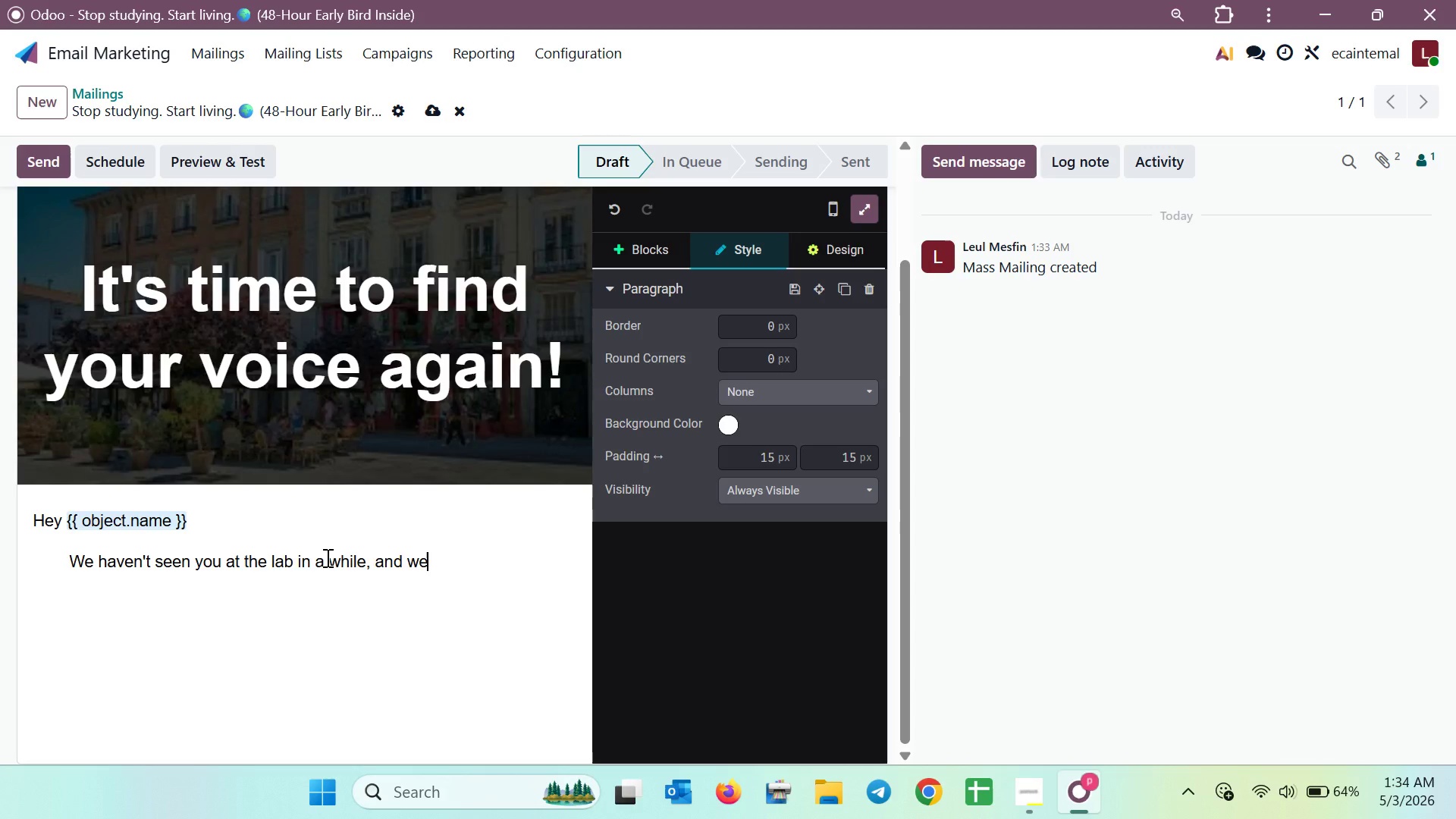 
type( miss the energy you)
 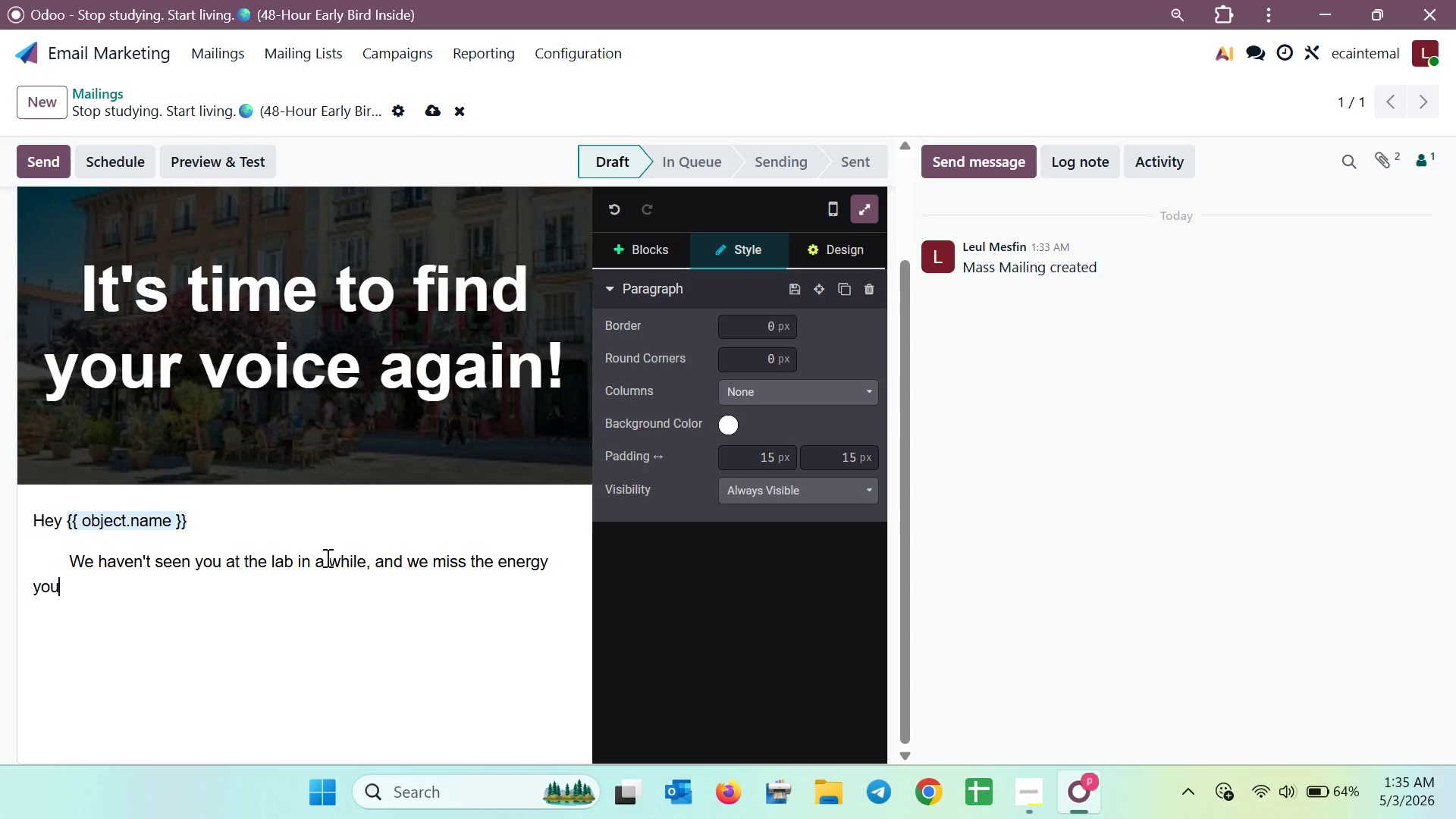 
wait(12.74)
 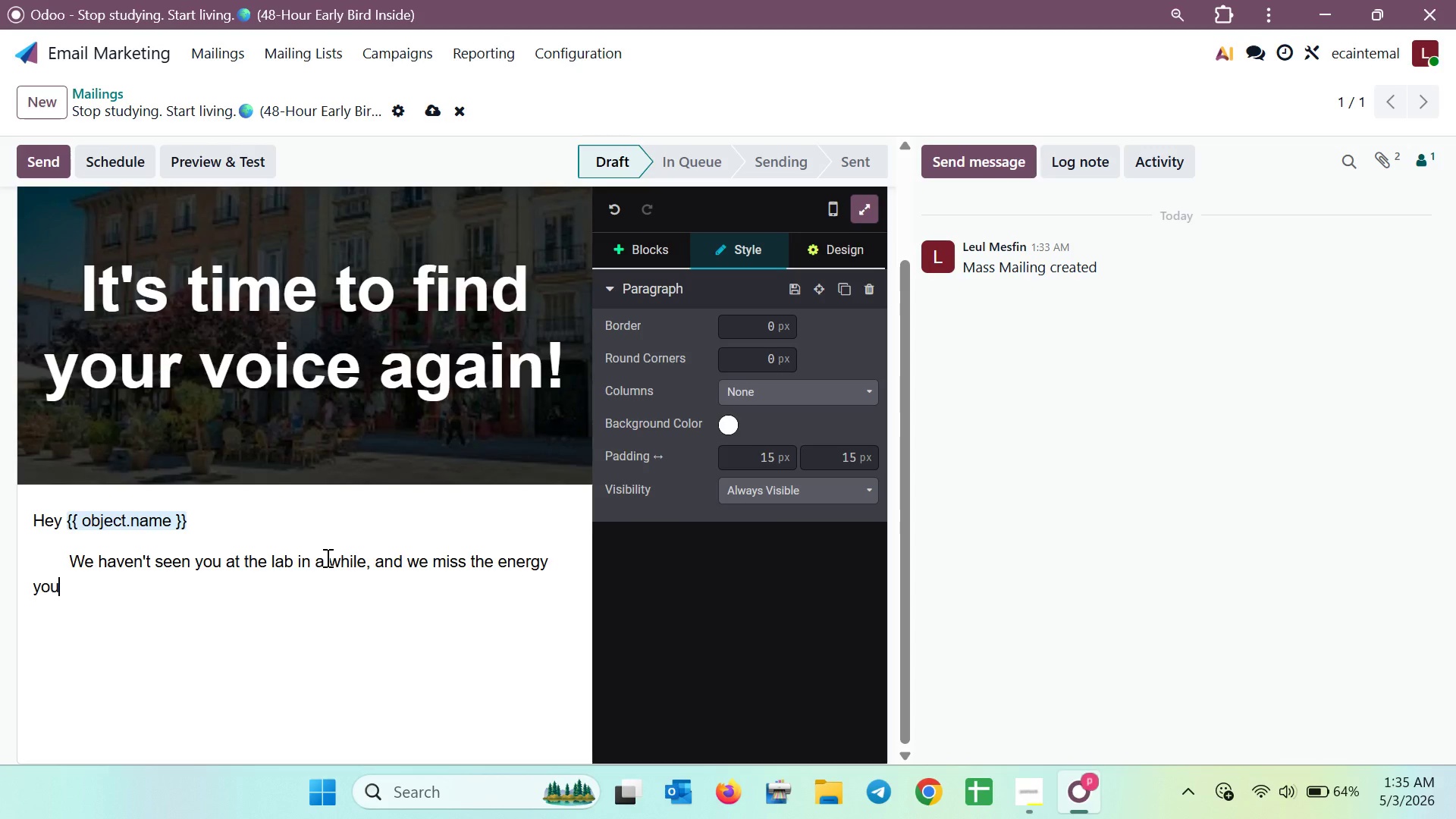 
type( bring to our )
 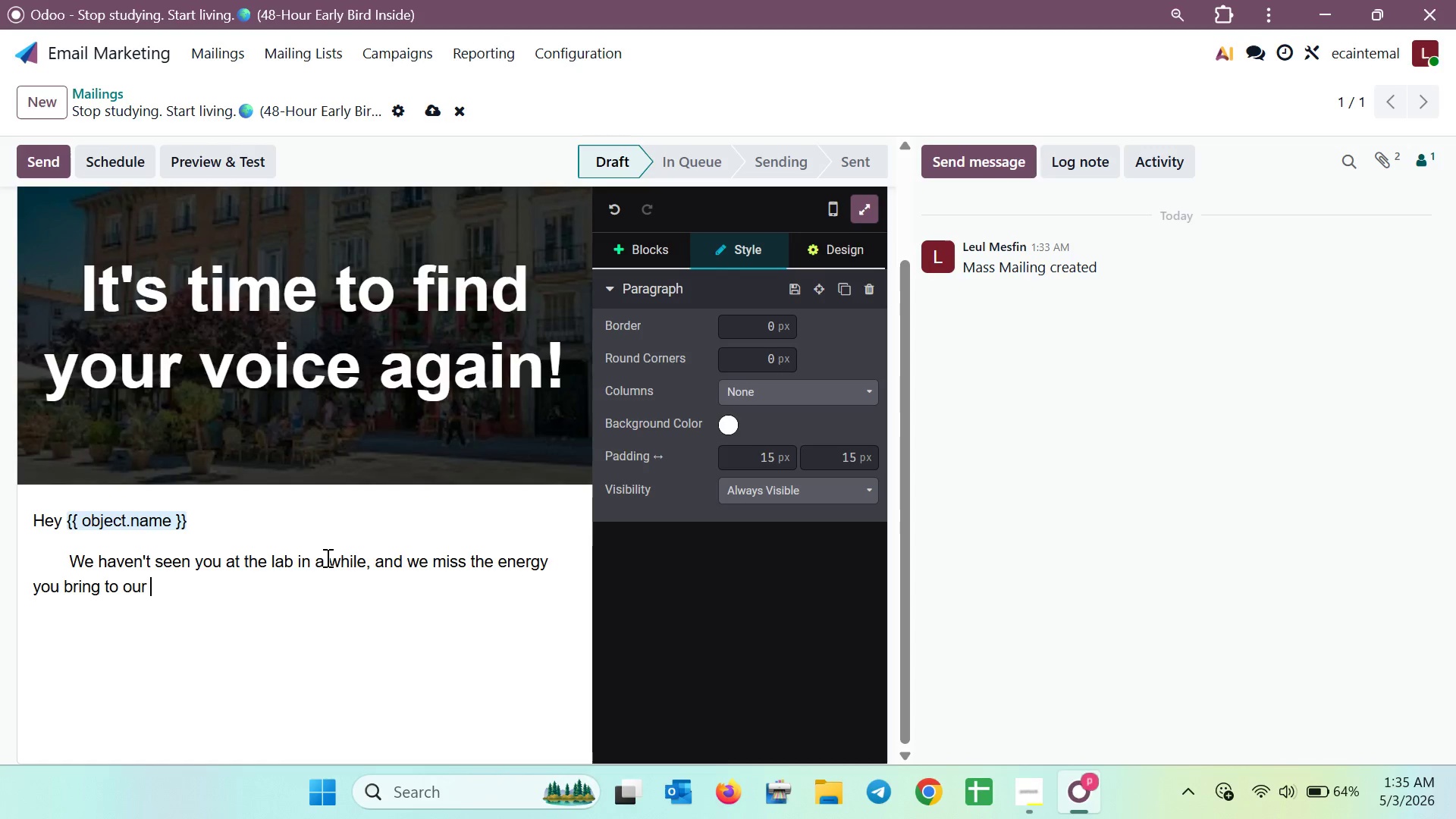 
type(community! At Viv)
 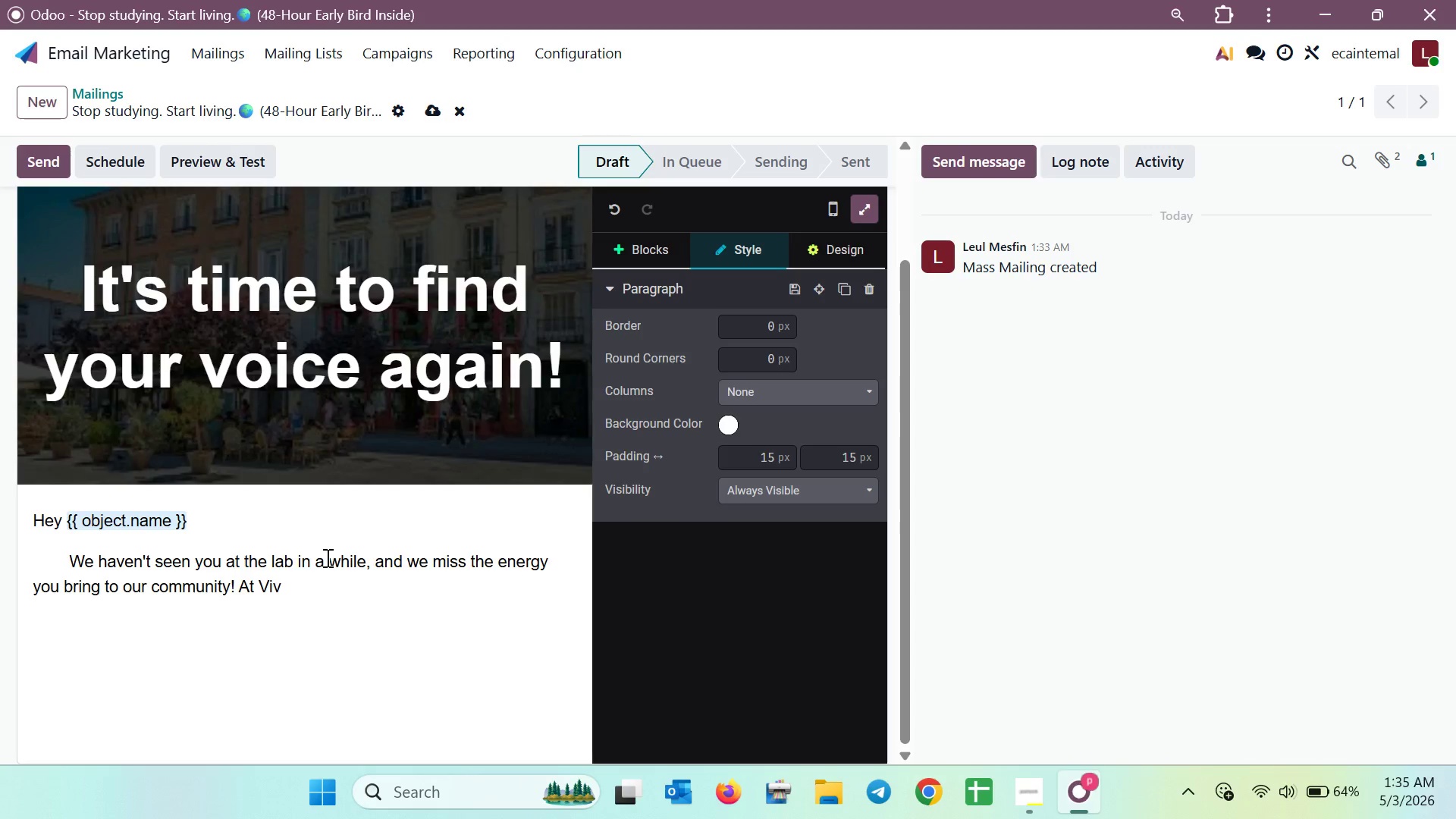 
type(id Language Lab,)
 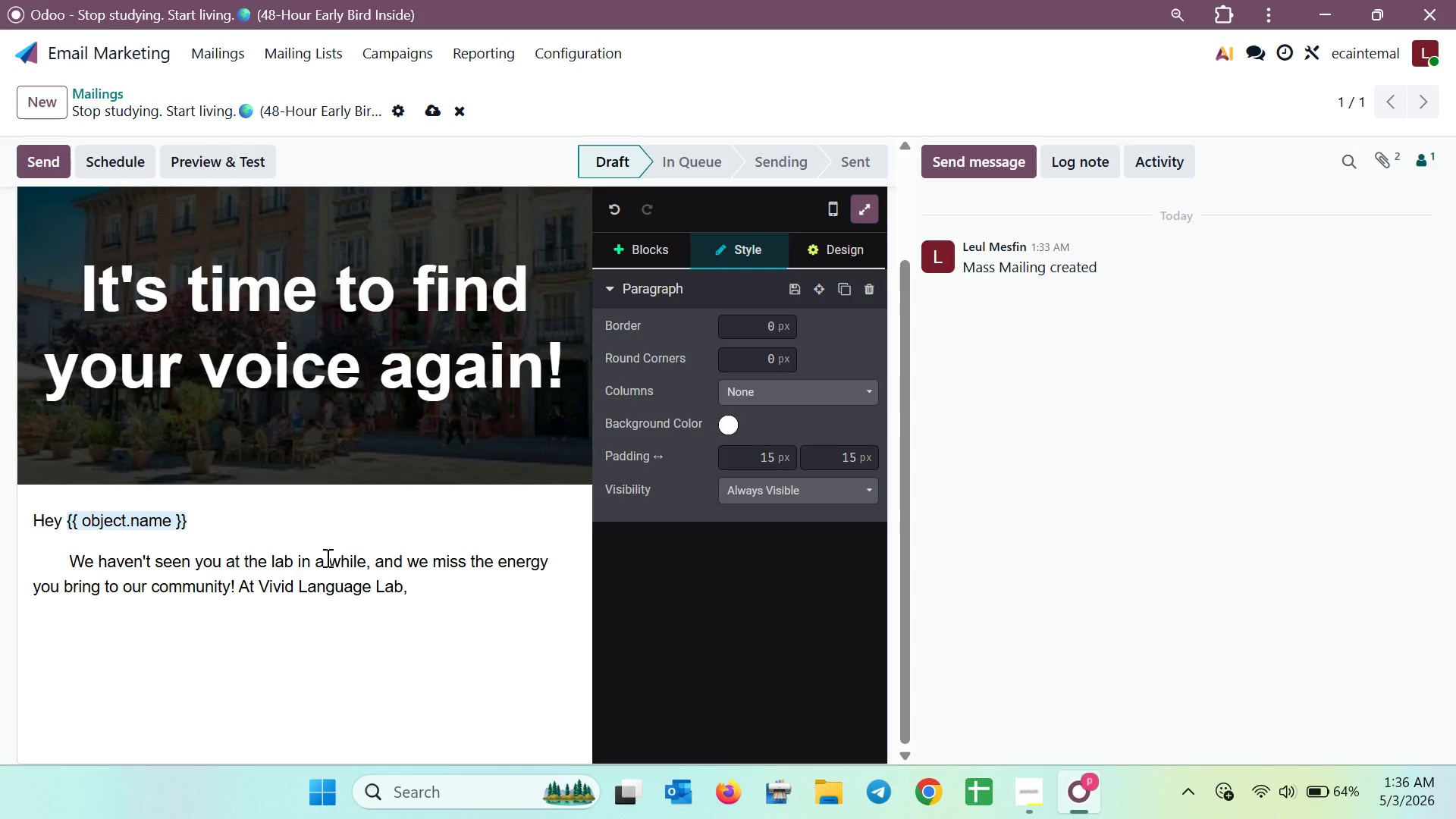 
left_click([1041, 769])